 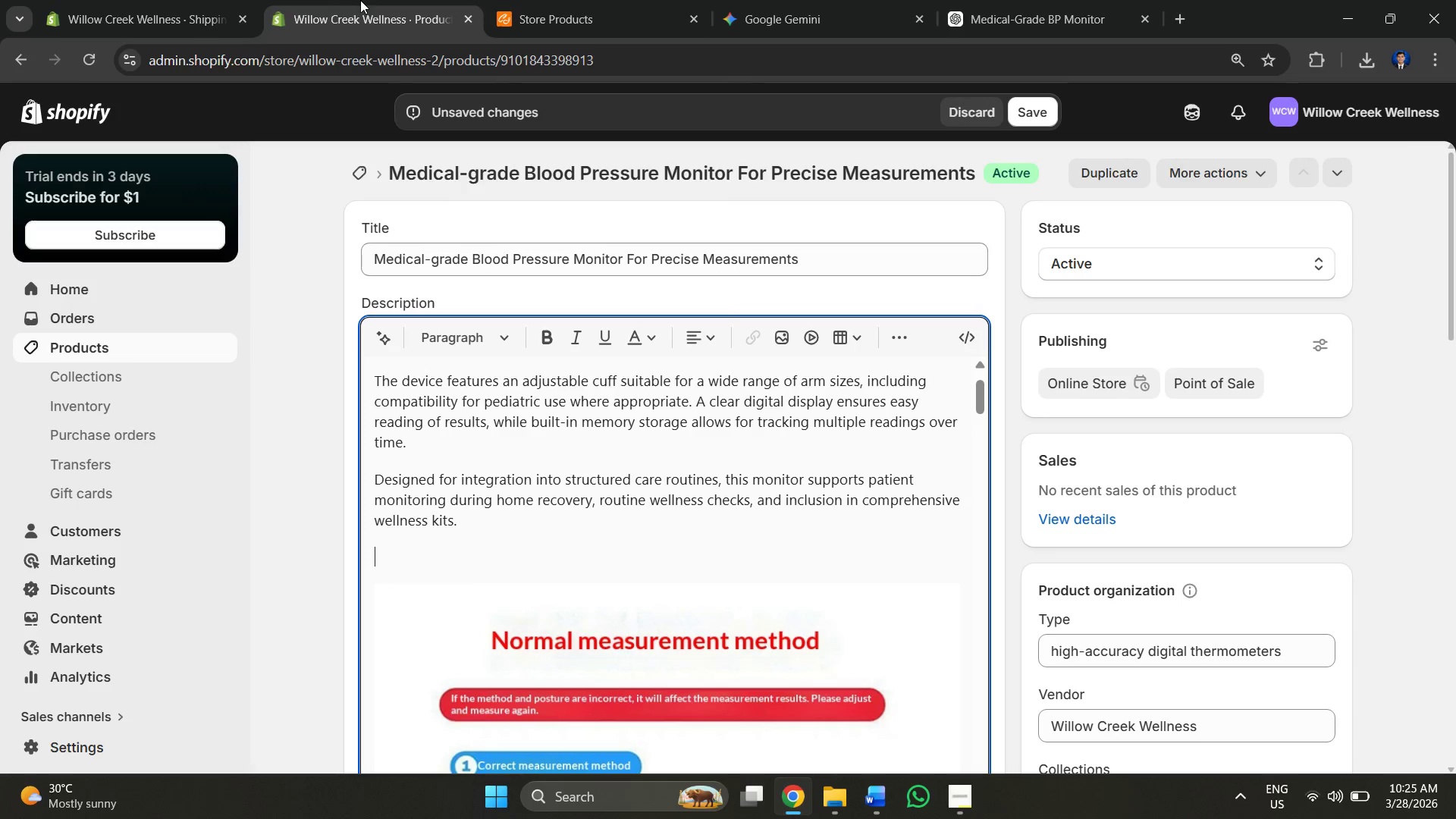 
left_click([573, 8])
 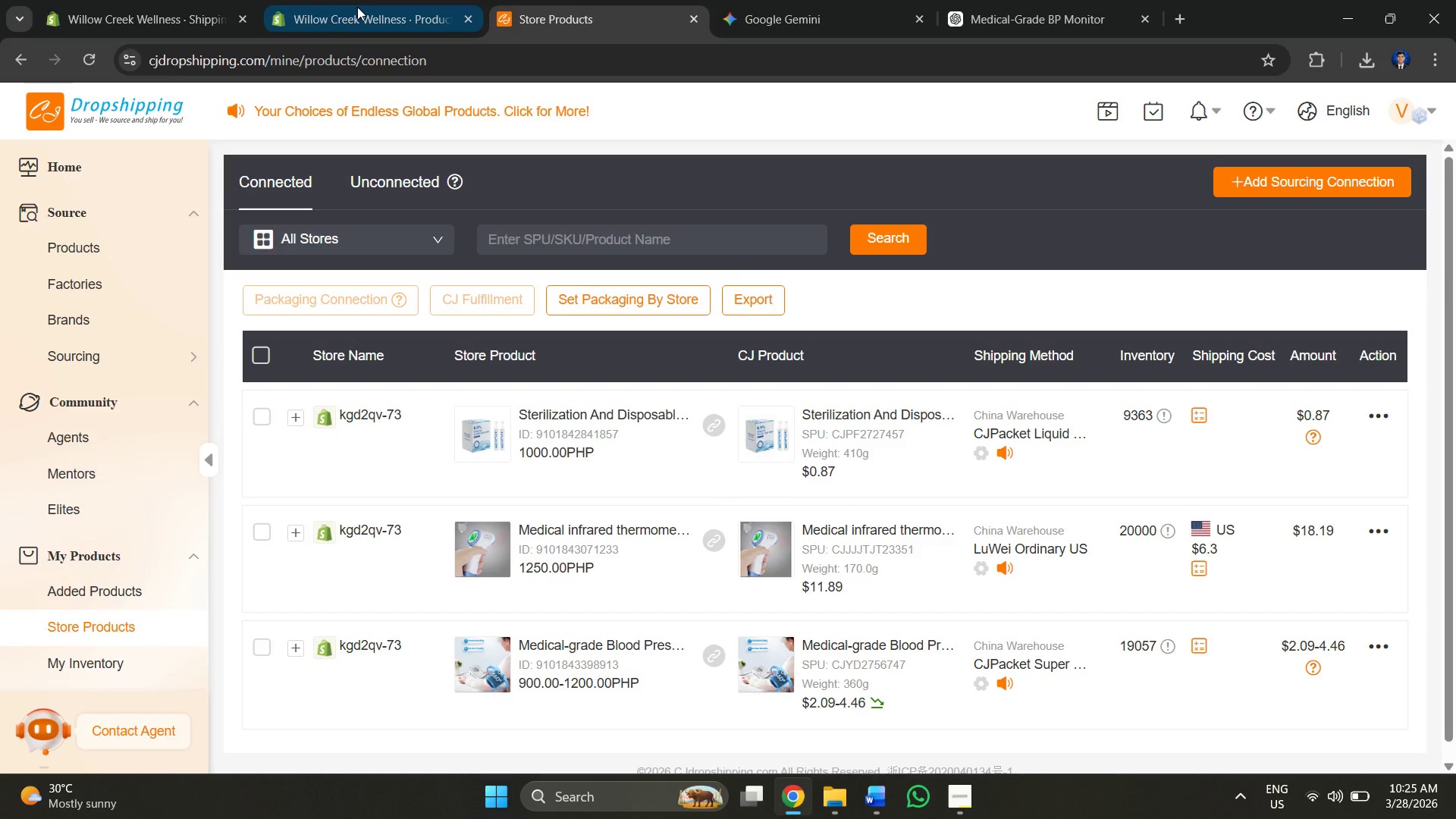 
left_click([357, 7])
 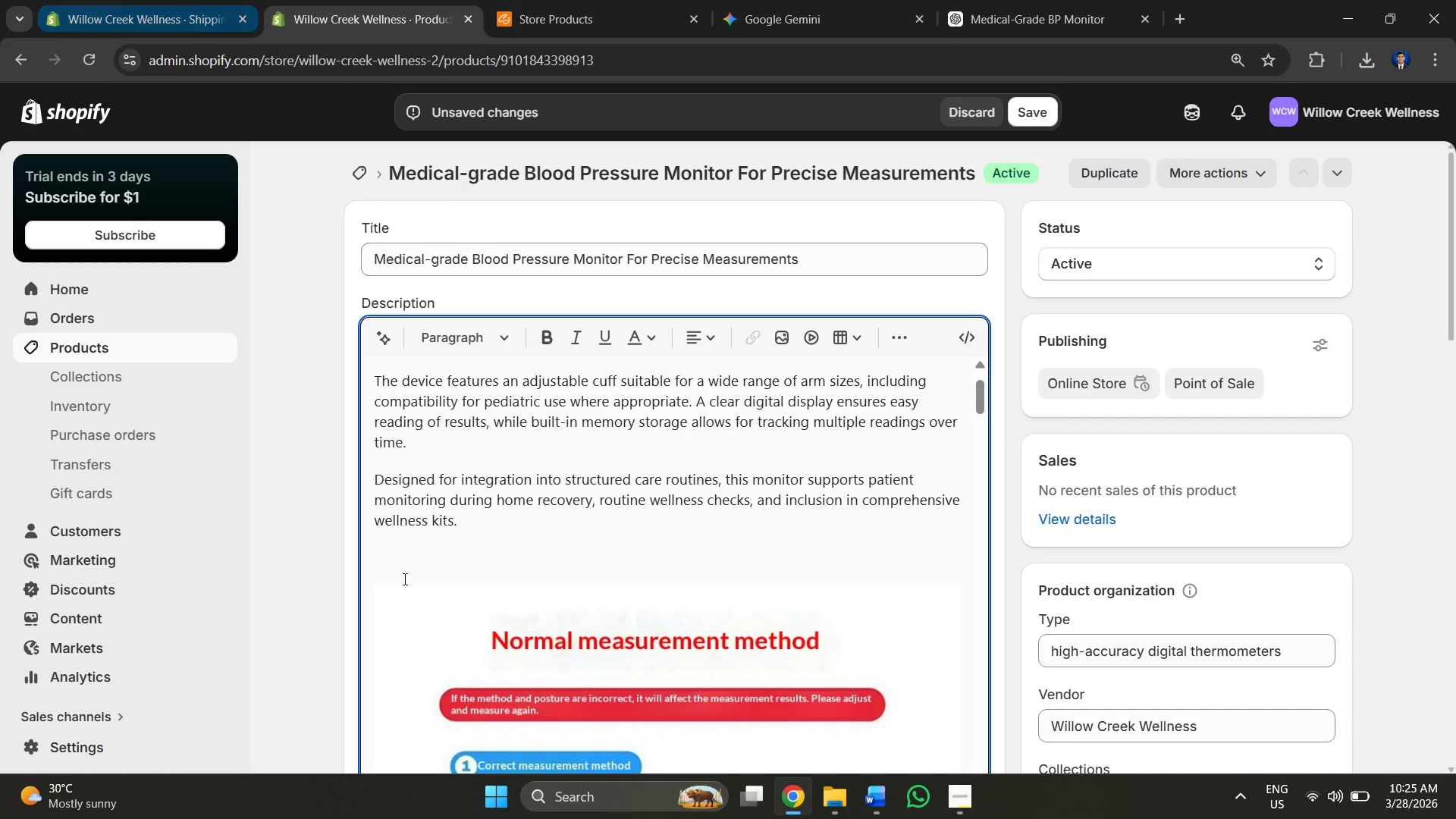 
key(Control+V)
 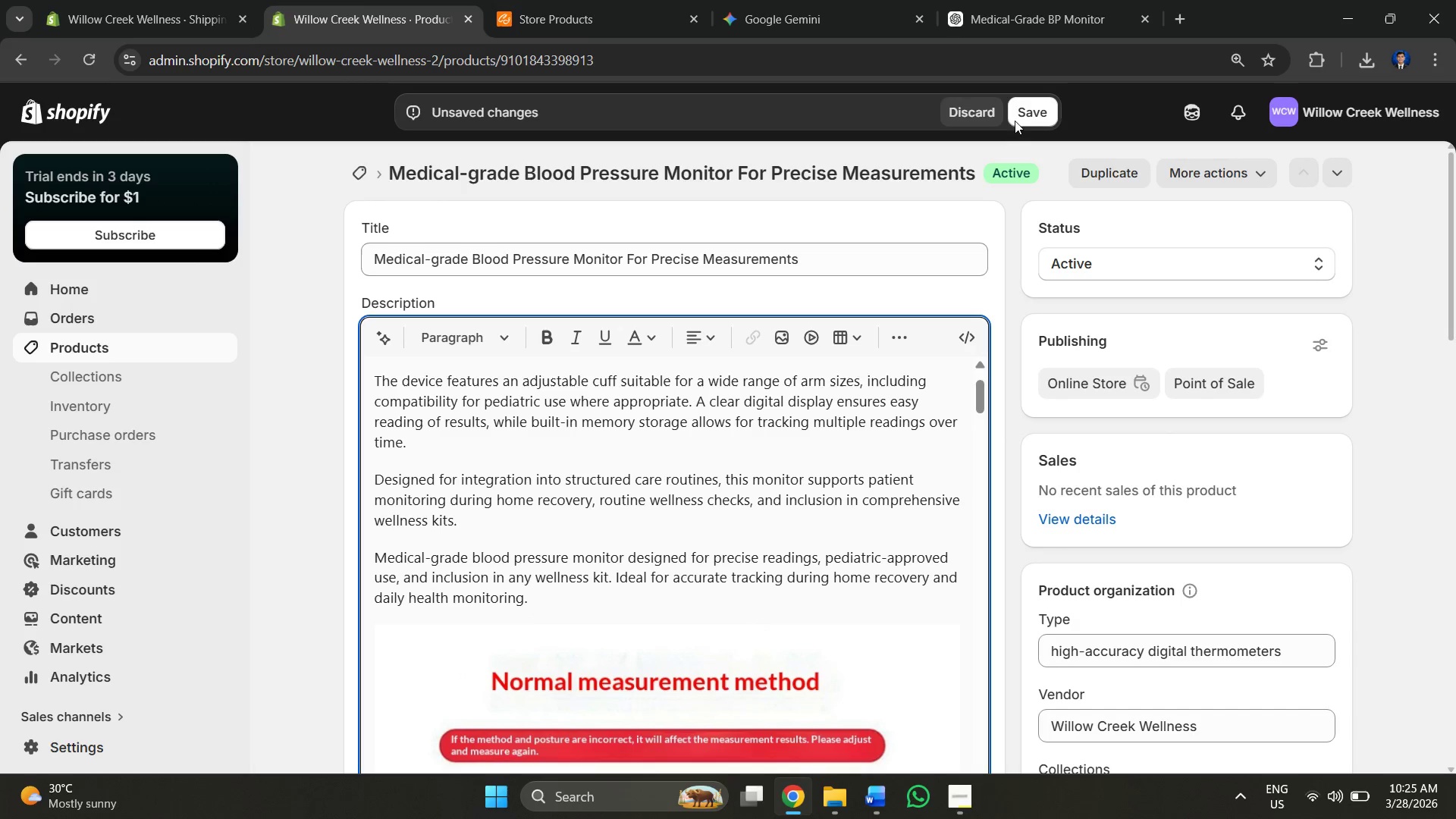 
left_click([1034, 111])
 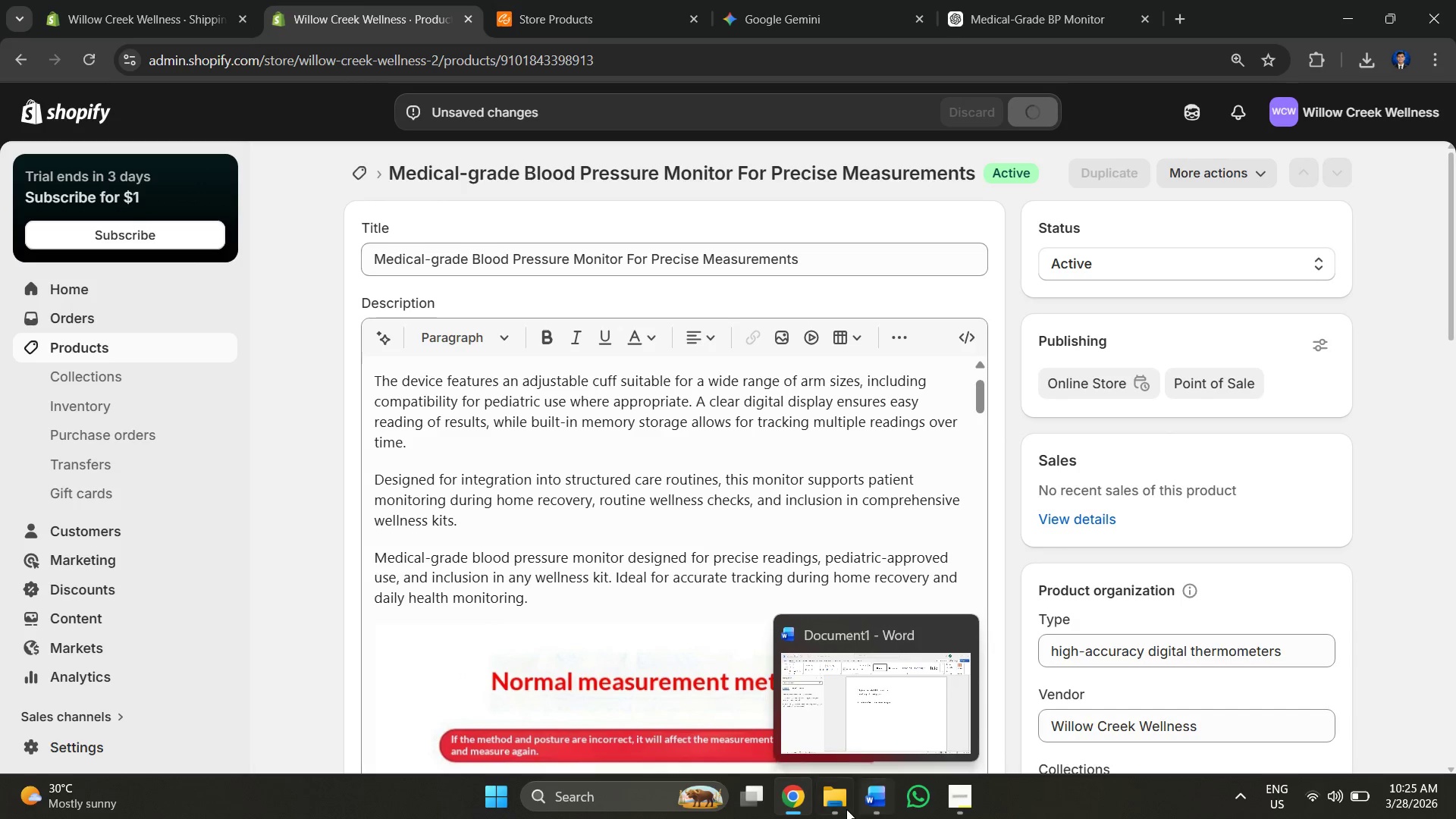 
mouse_move([268, 189])
 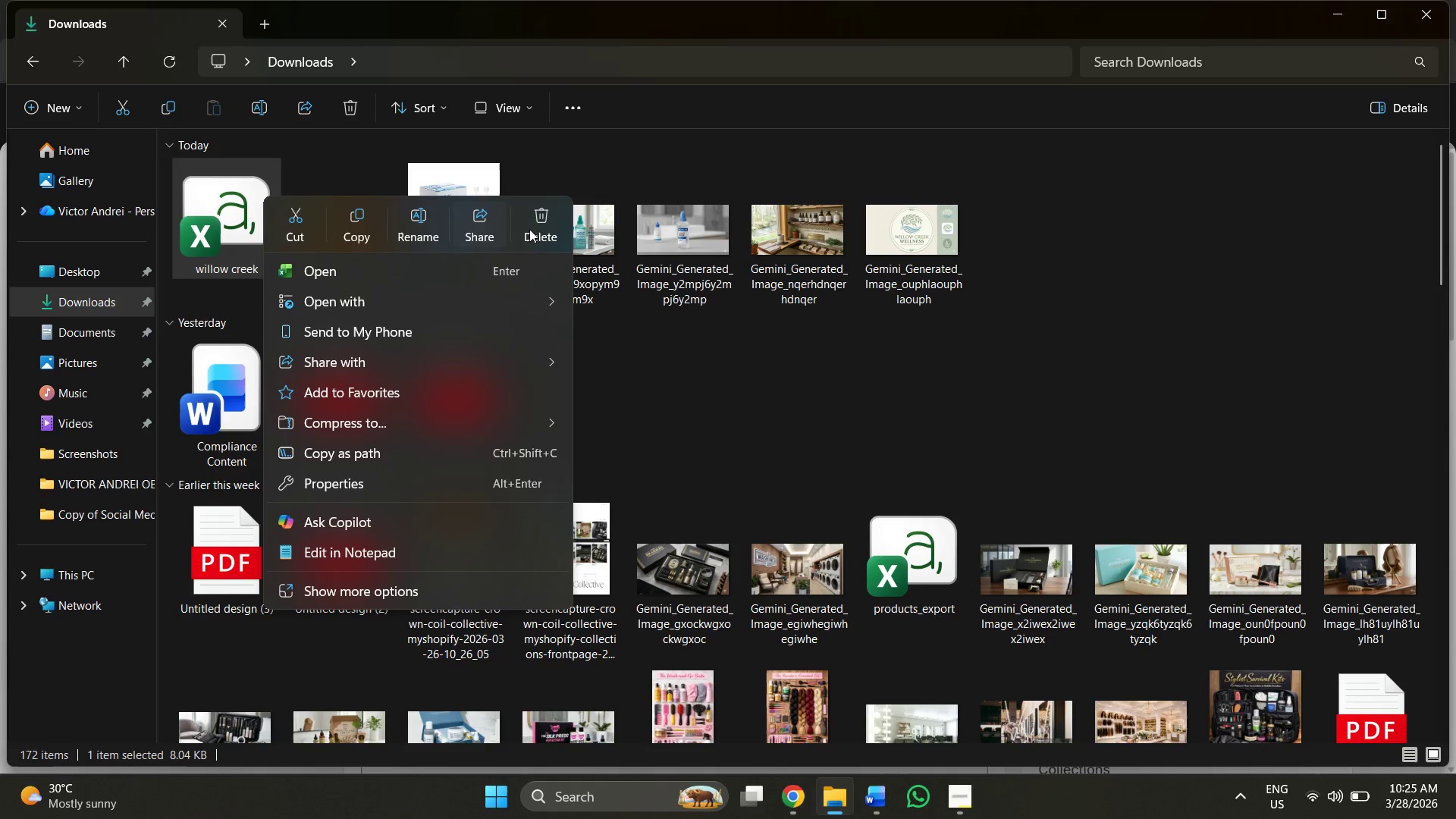 
left_click([535, 227])
 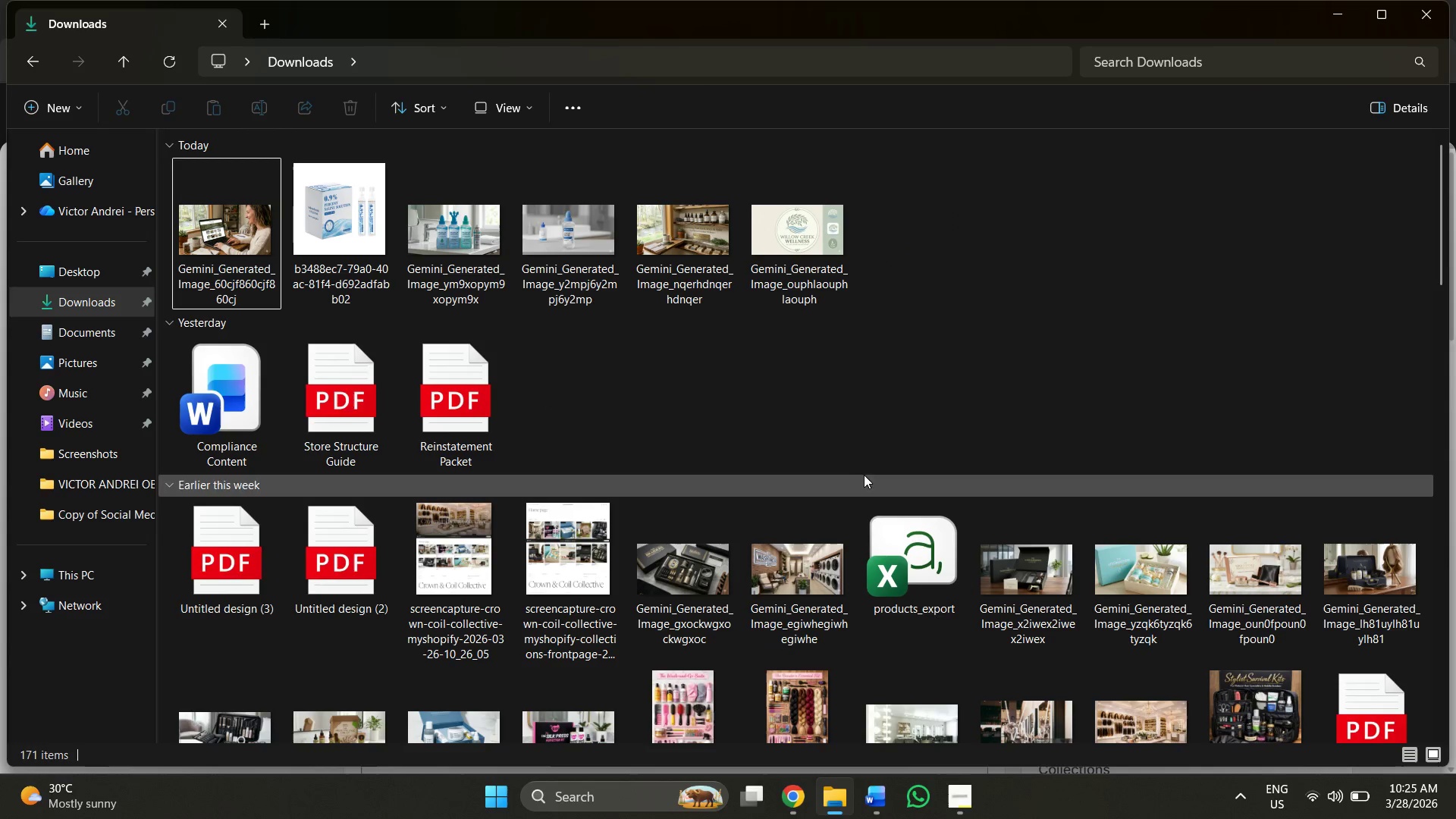 
key(Alt+AltLeft)
 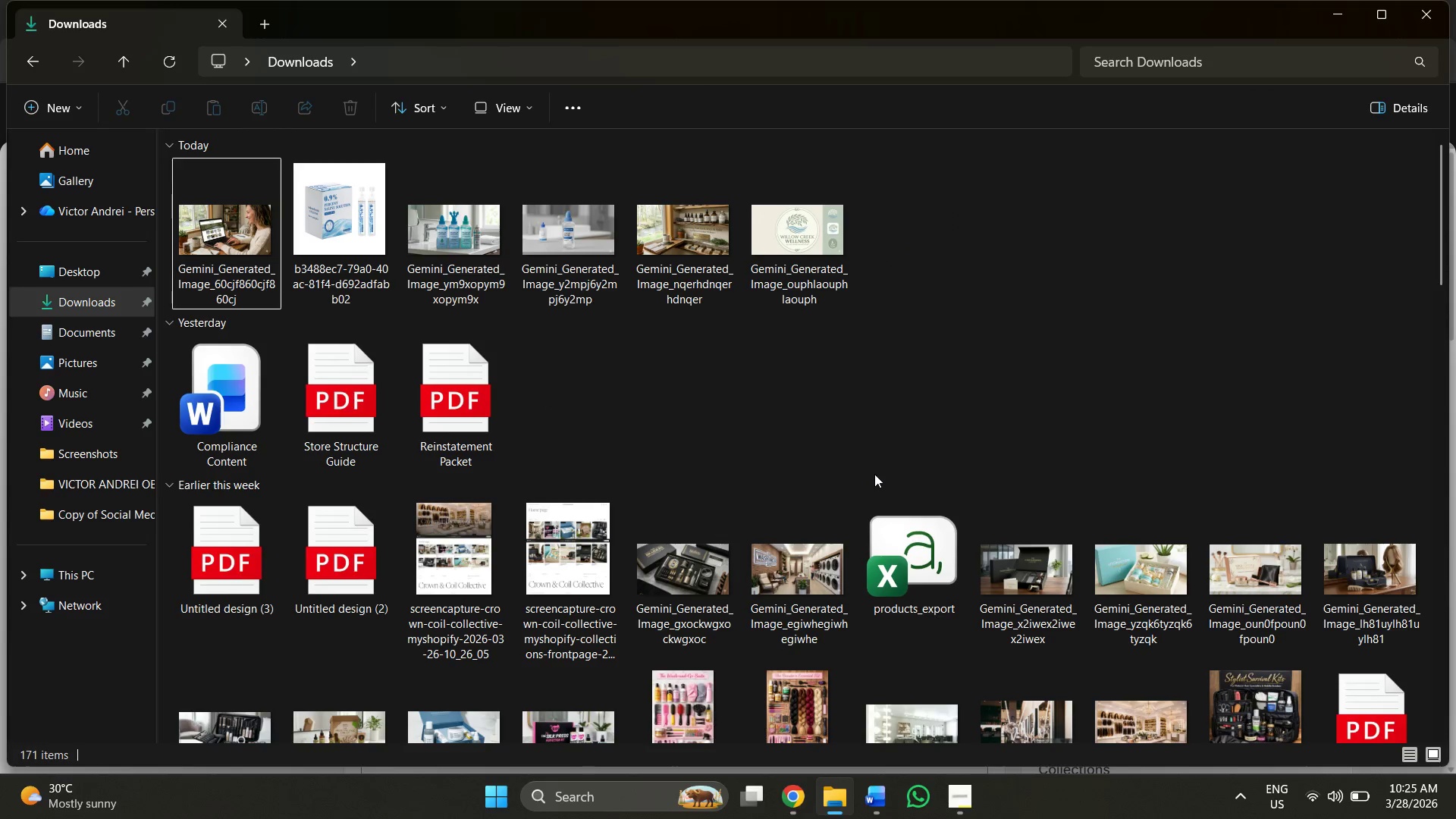 
key(Alt+Tab)
 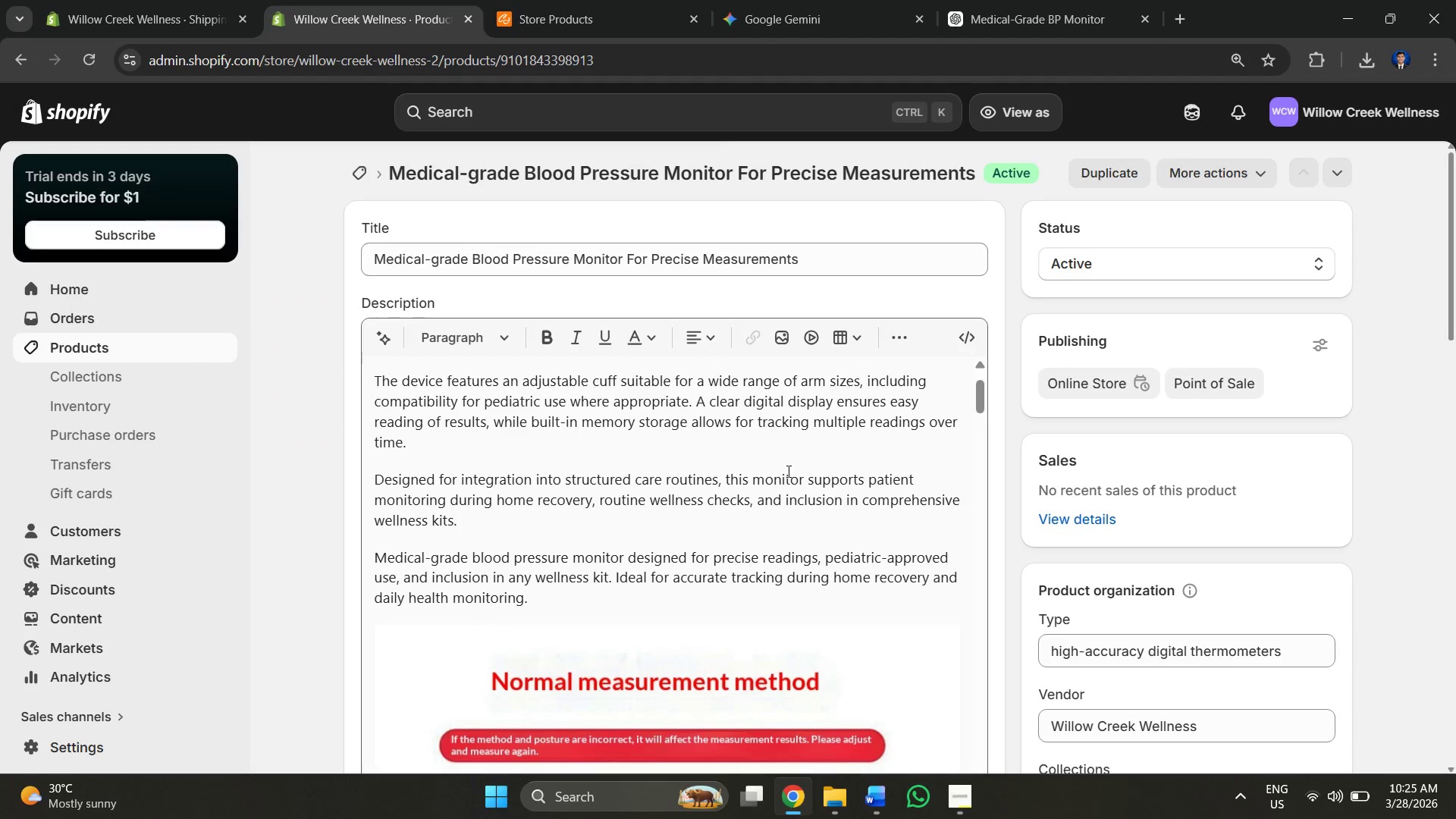 
scroll: coordinate [861, 419], scroll_direction: down, amount: 13.0
 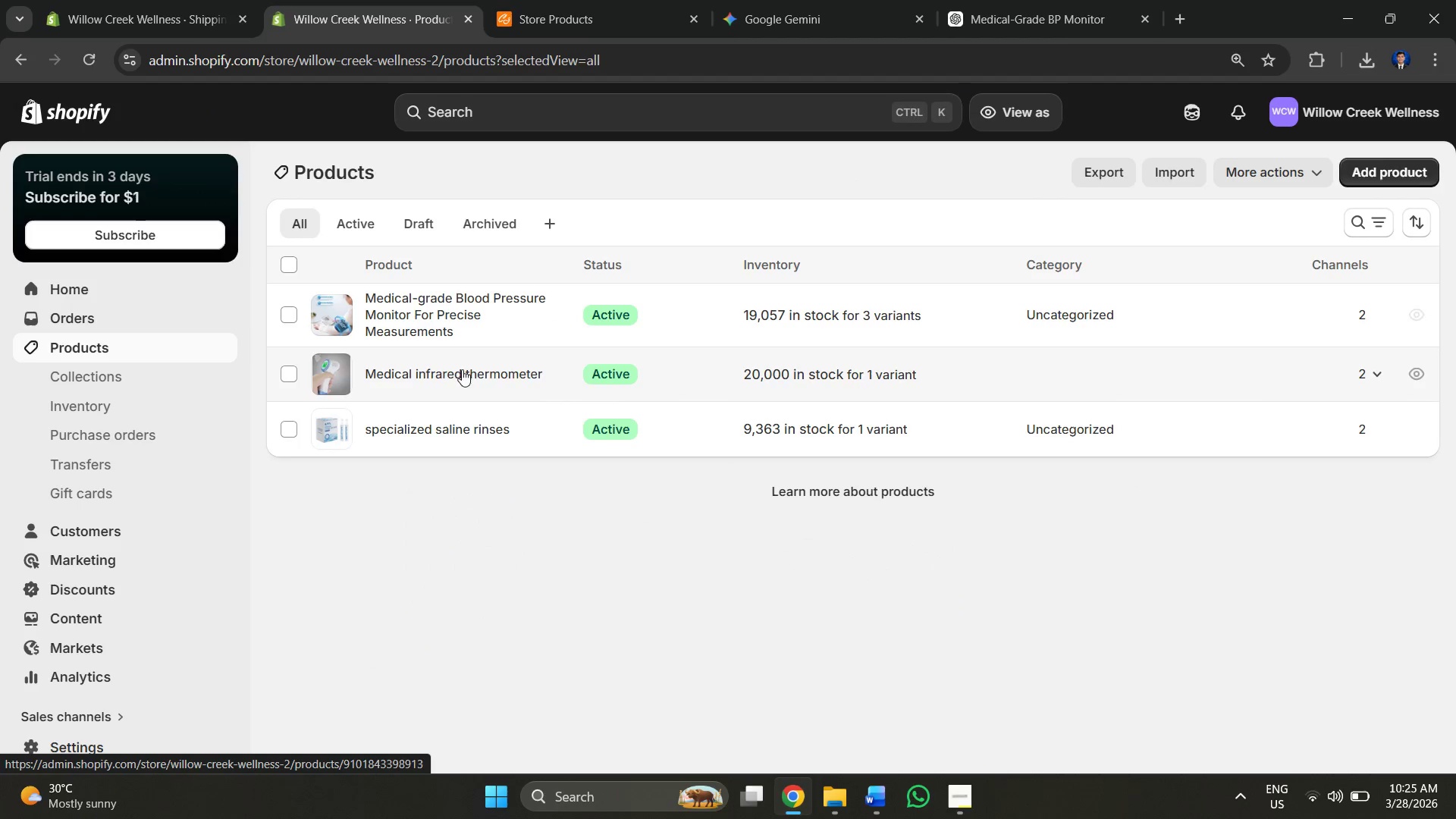 
left_click([522, 374])
 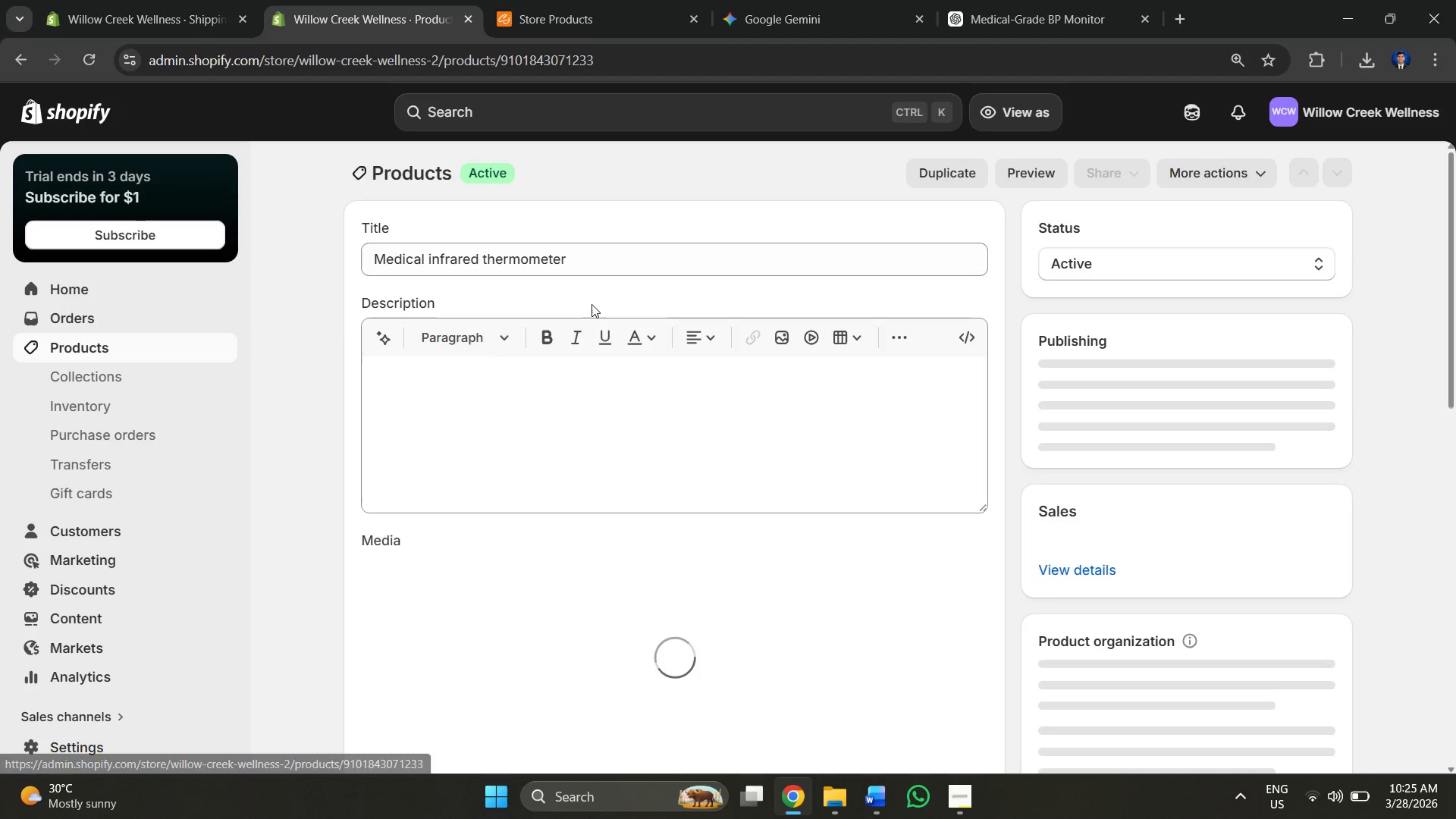 
left_click_drag(start_coordinate=[623, 256], to_coordinate=[371, 256])
 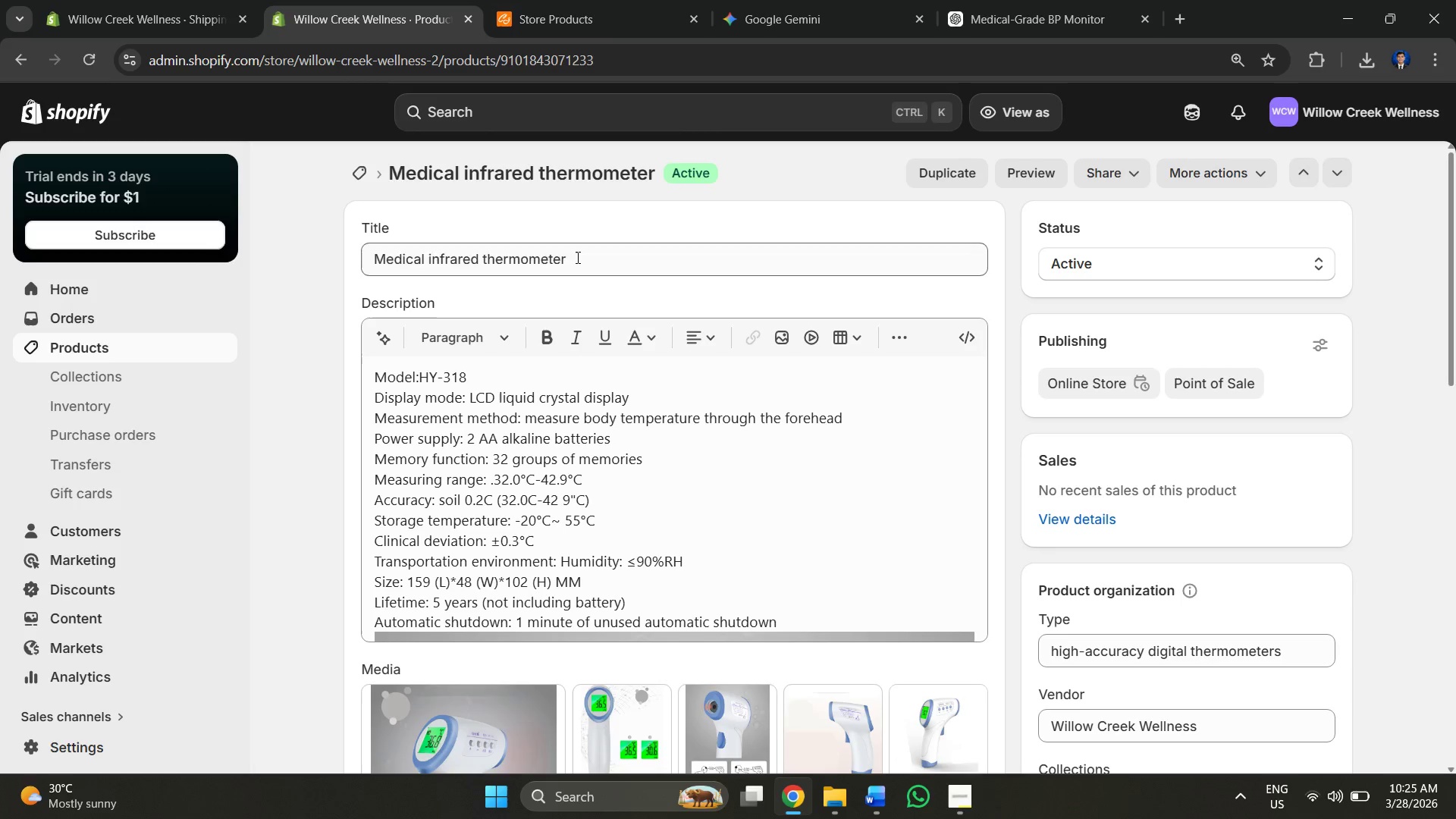 
left_click_drag(start_coordinate=[576, 257], to_coordinate=[366, 249])
 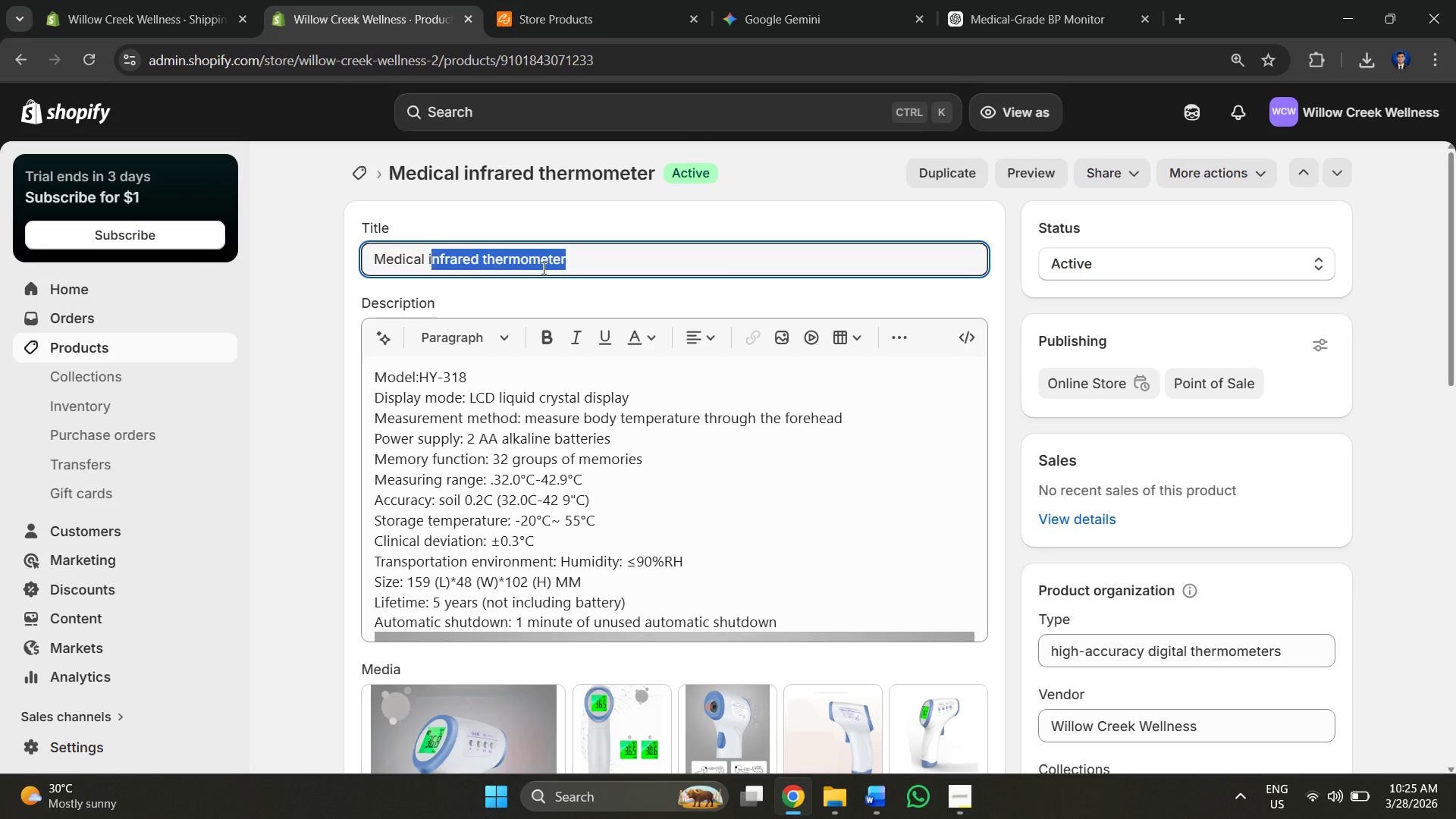 
left_click([542, 268])
 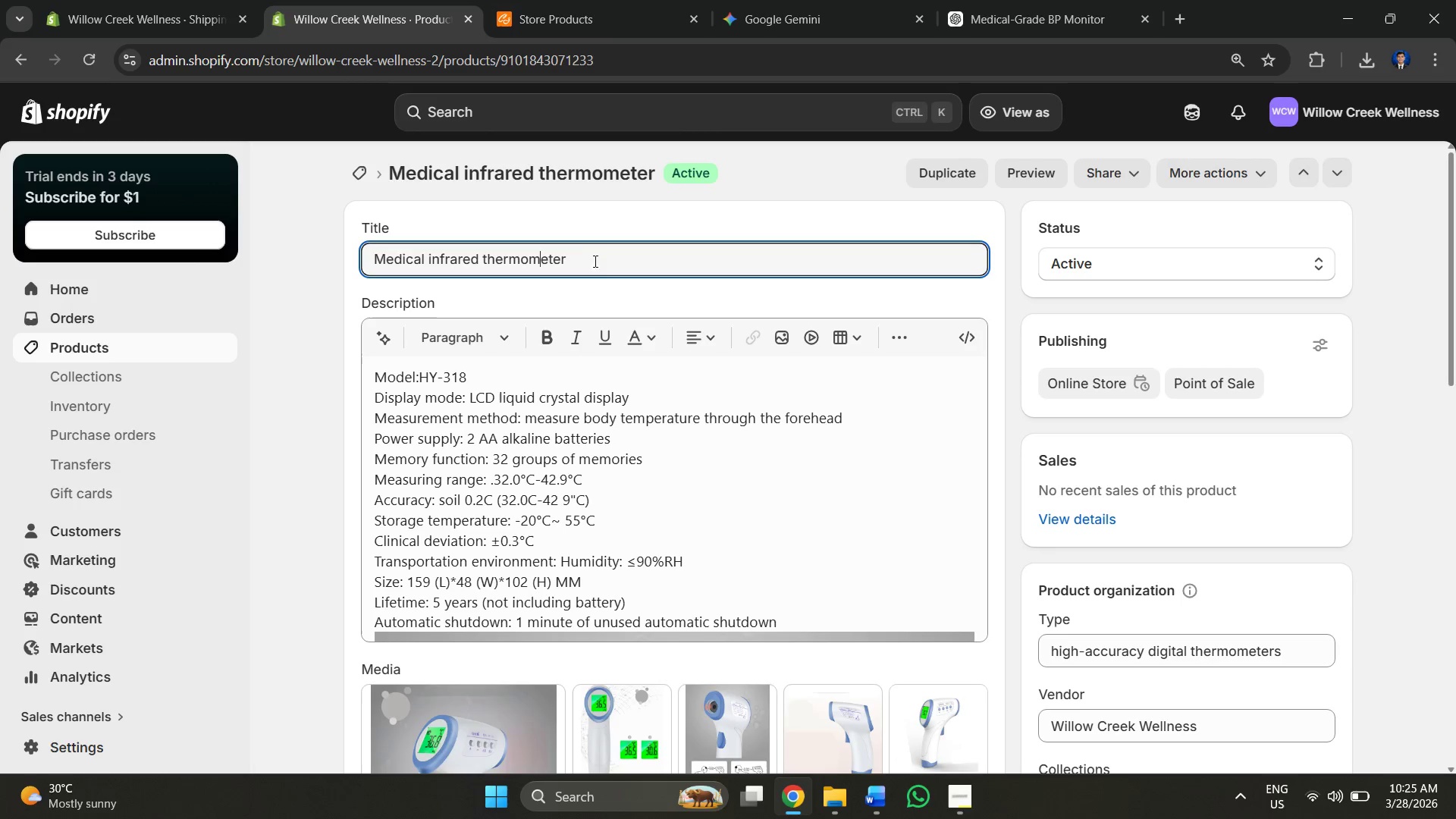 
left_click_drag(start_coordinate=[594, 261], to_coordinate=[371, 253])
 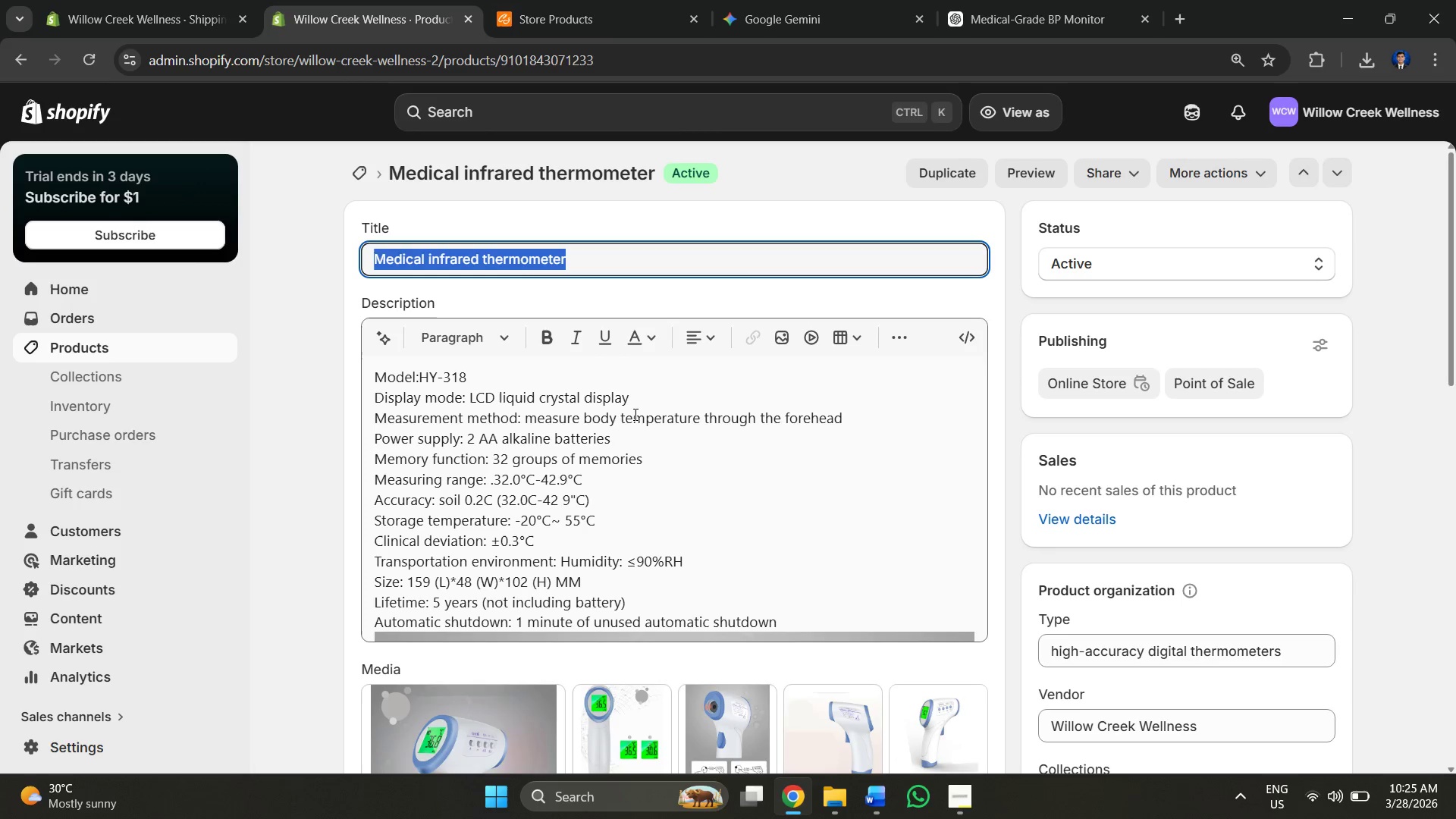 
key(Control+C)
 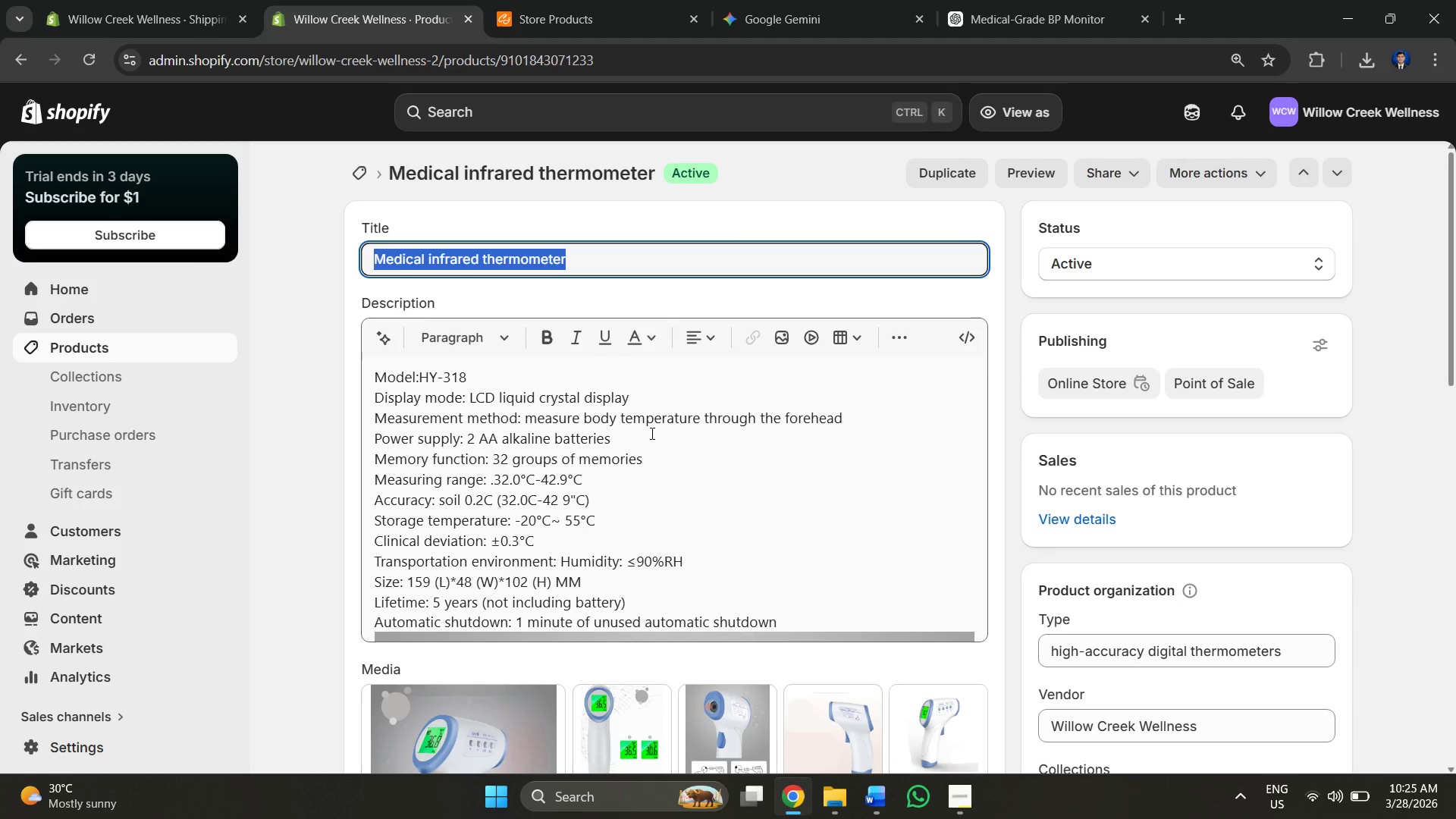 
key(Alt+AltLeft)
 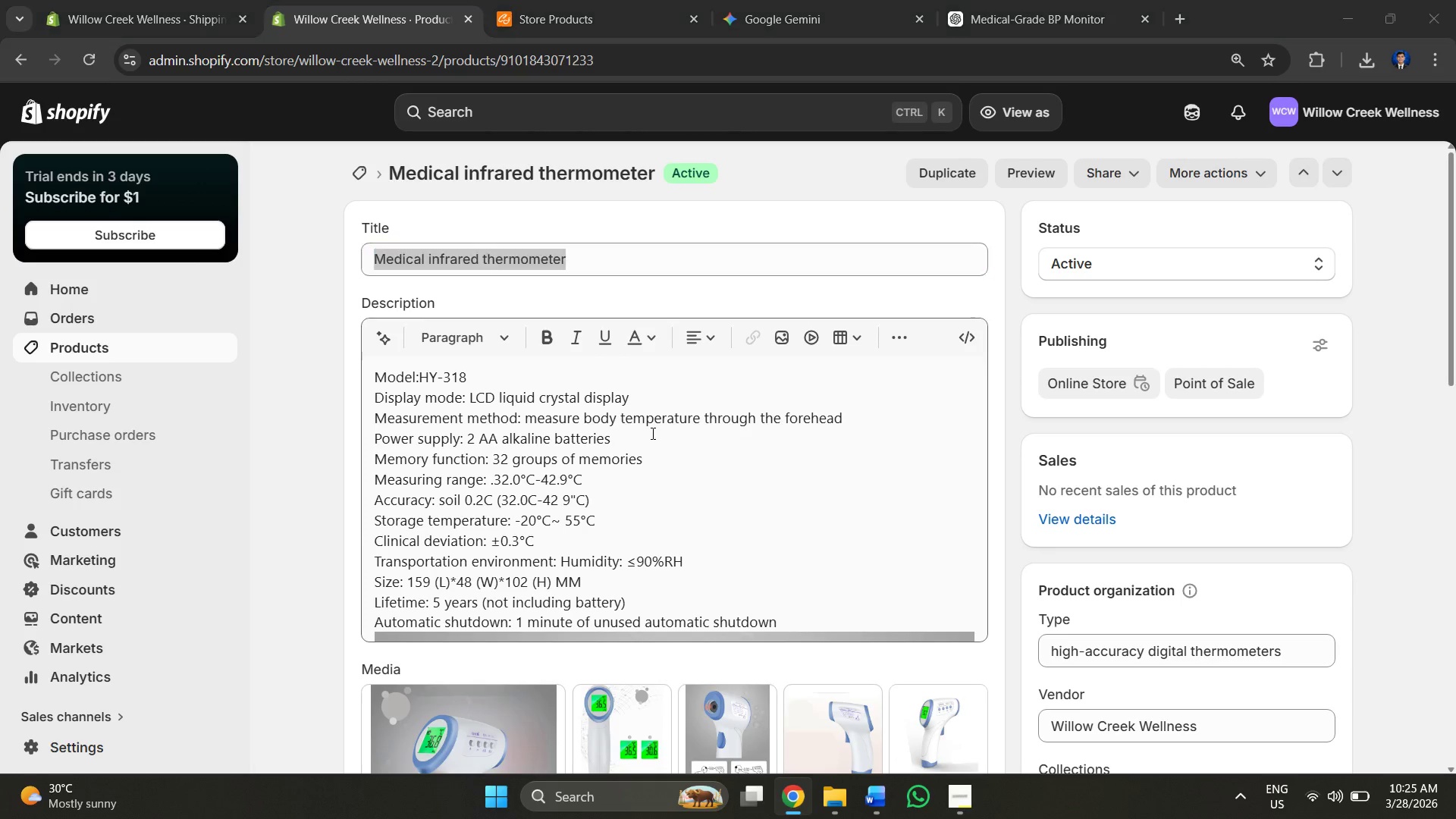 
key(Alt+Tab)
 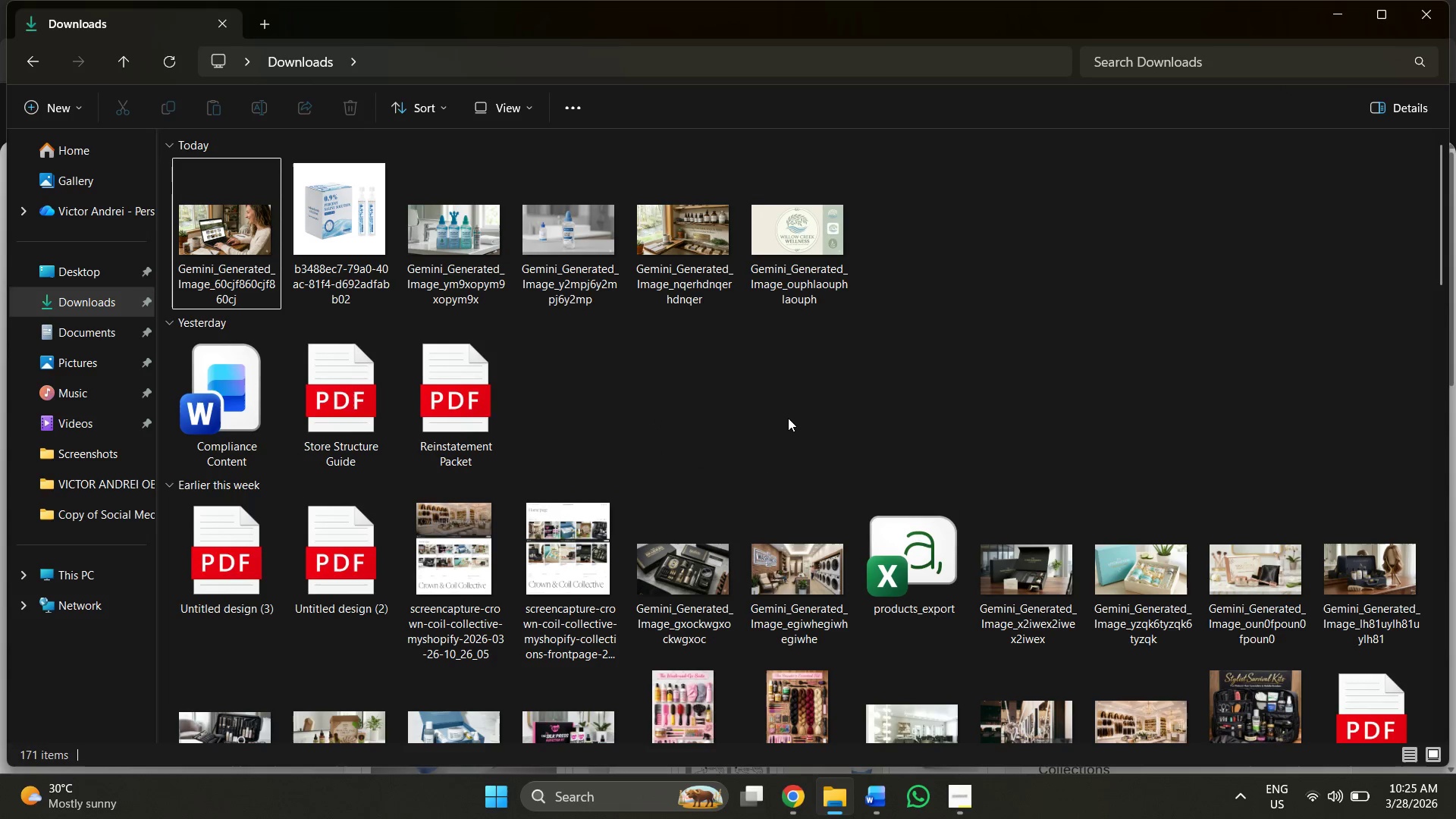 
key(Alt+Tab)
 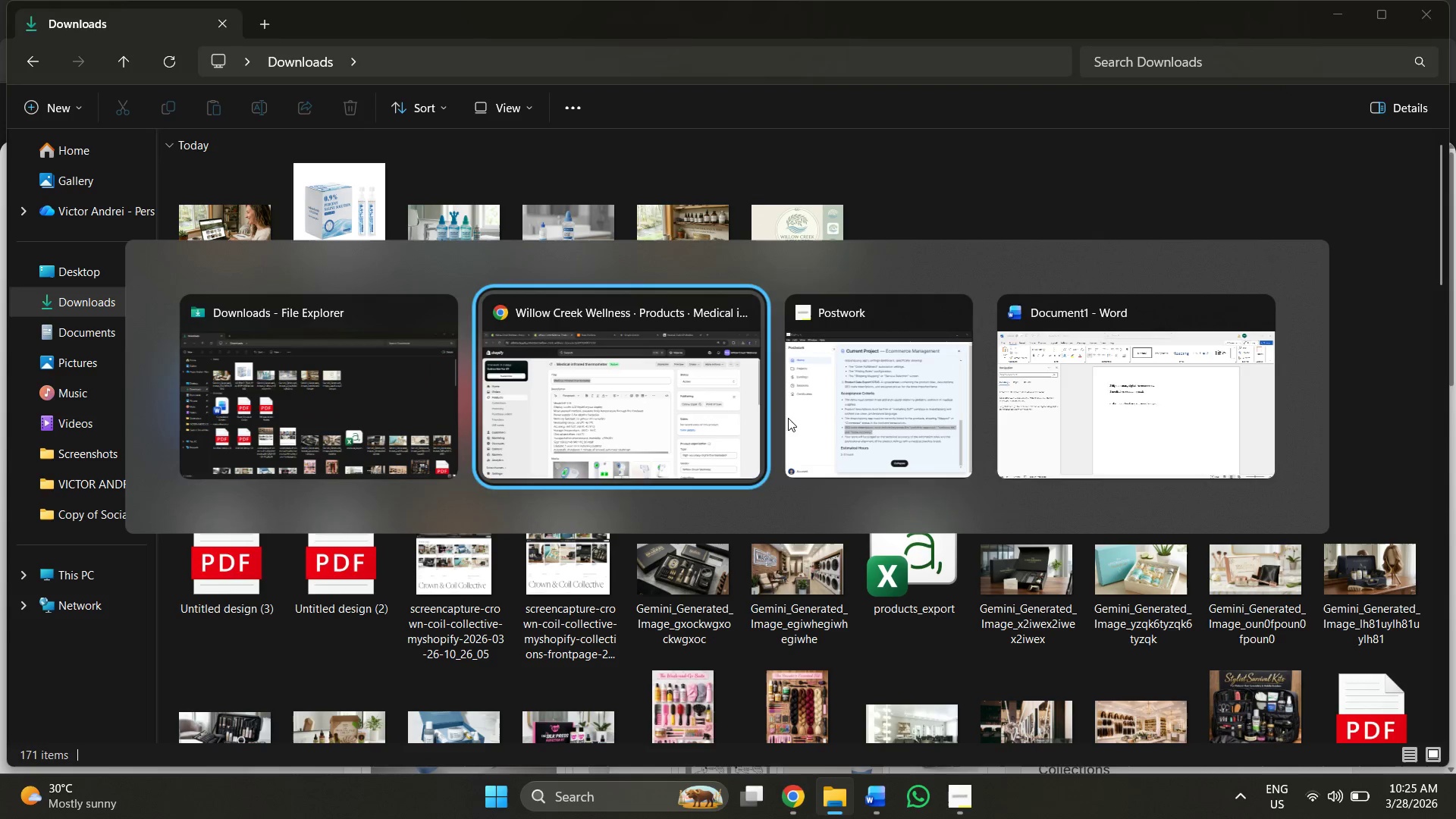 
key(Alt+Tab)